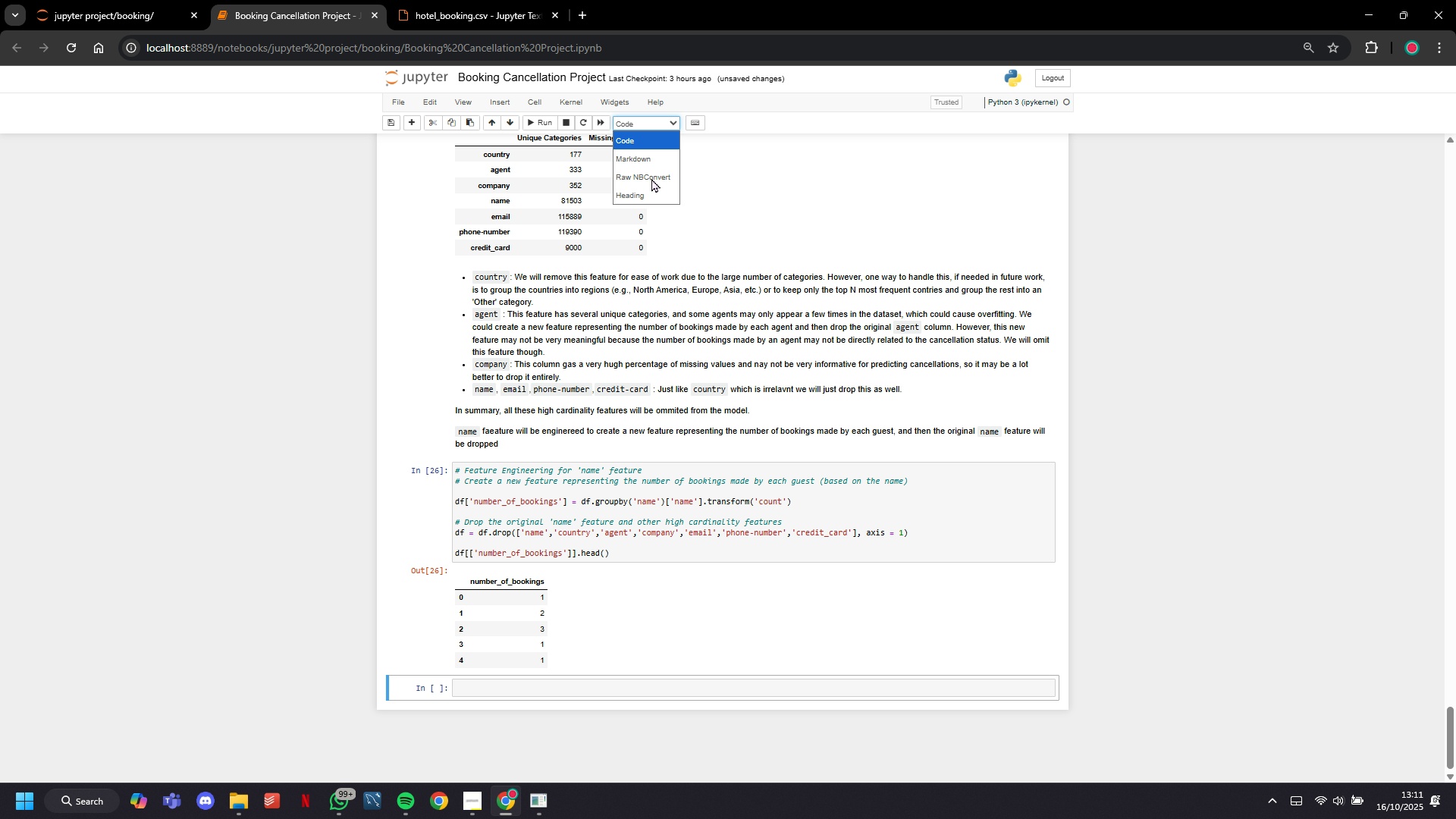 
left_click([646, 190])
 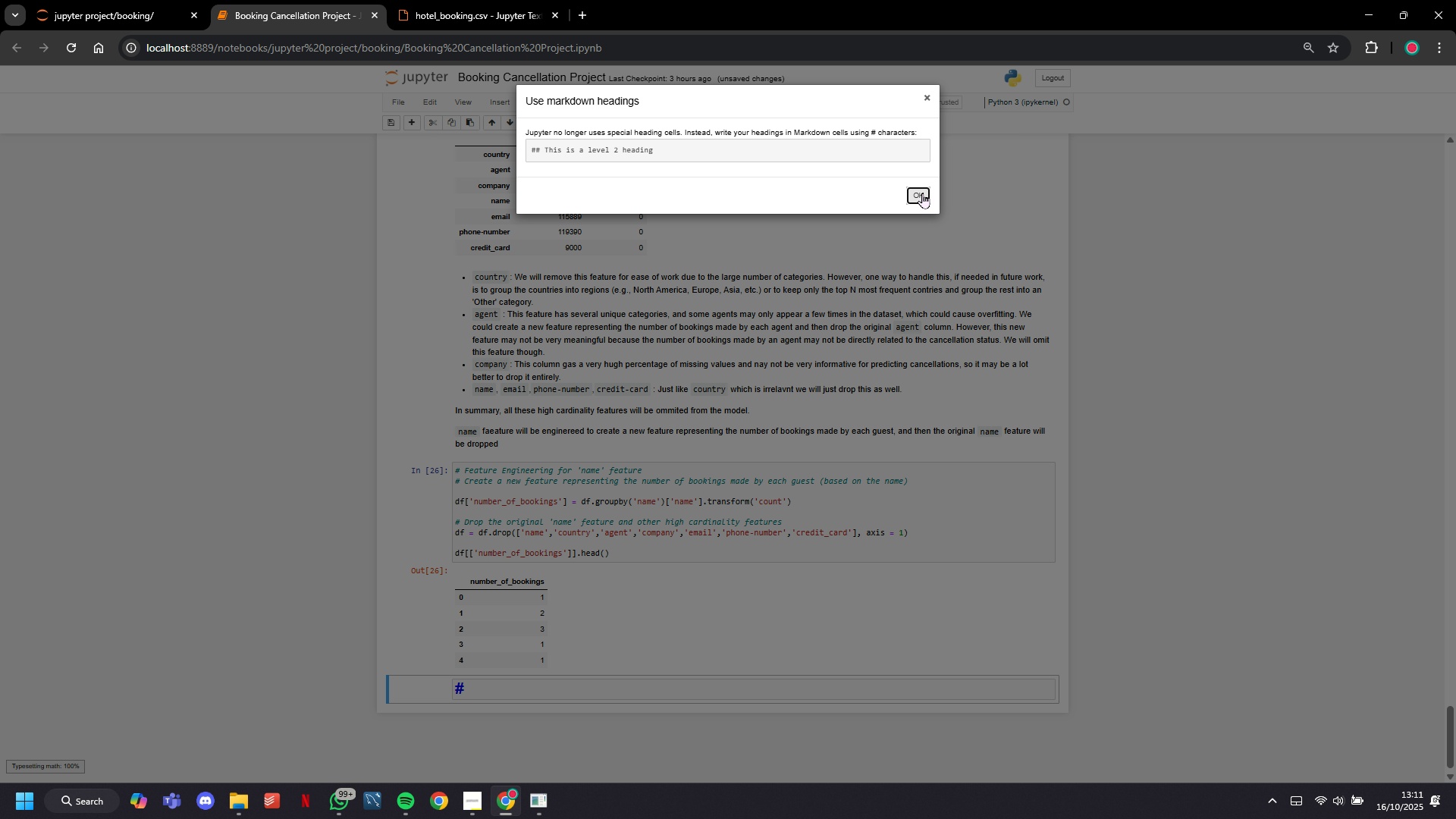 
left_click([929, 192])
 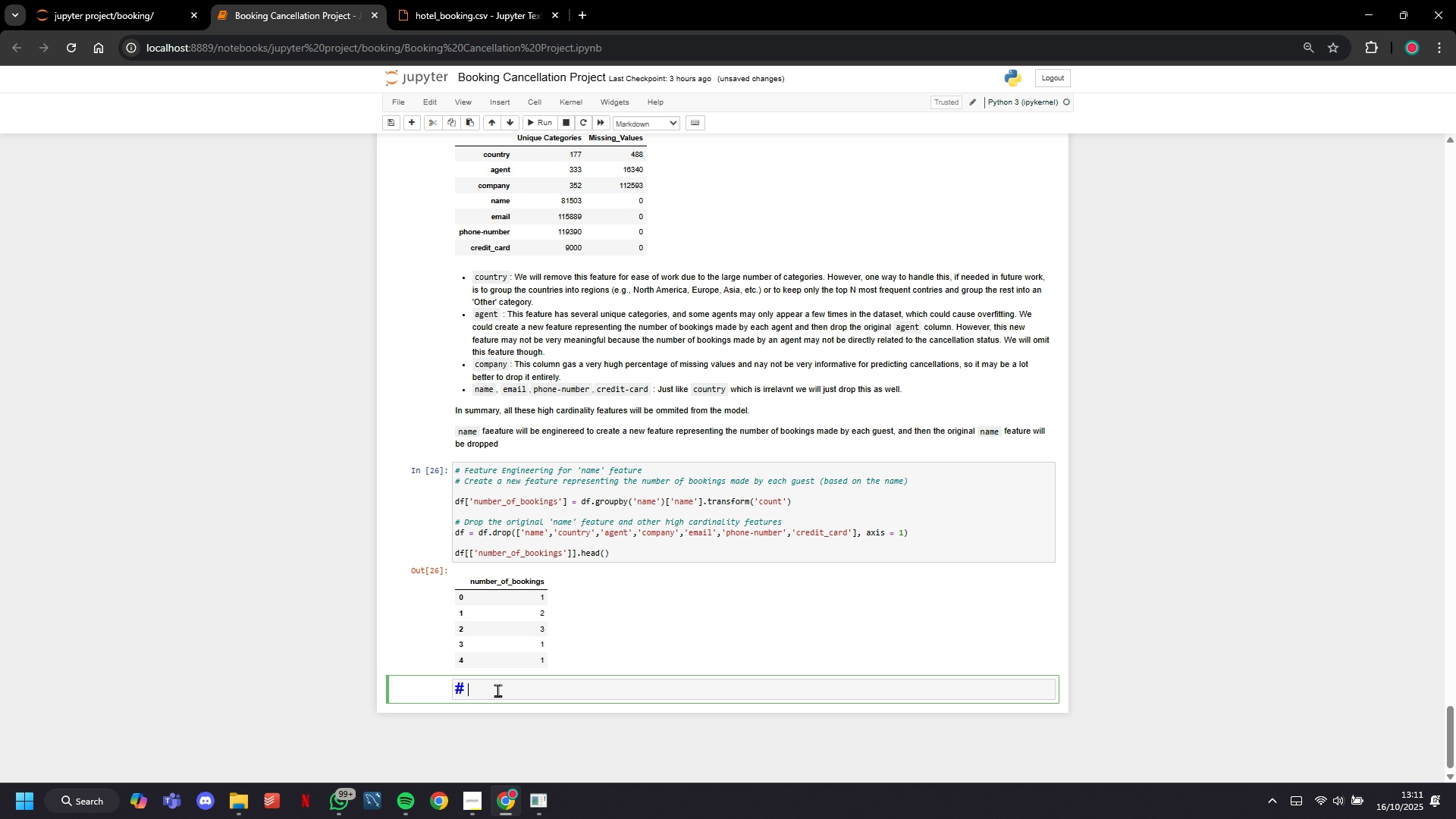 
left_click([497, 690])
 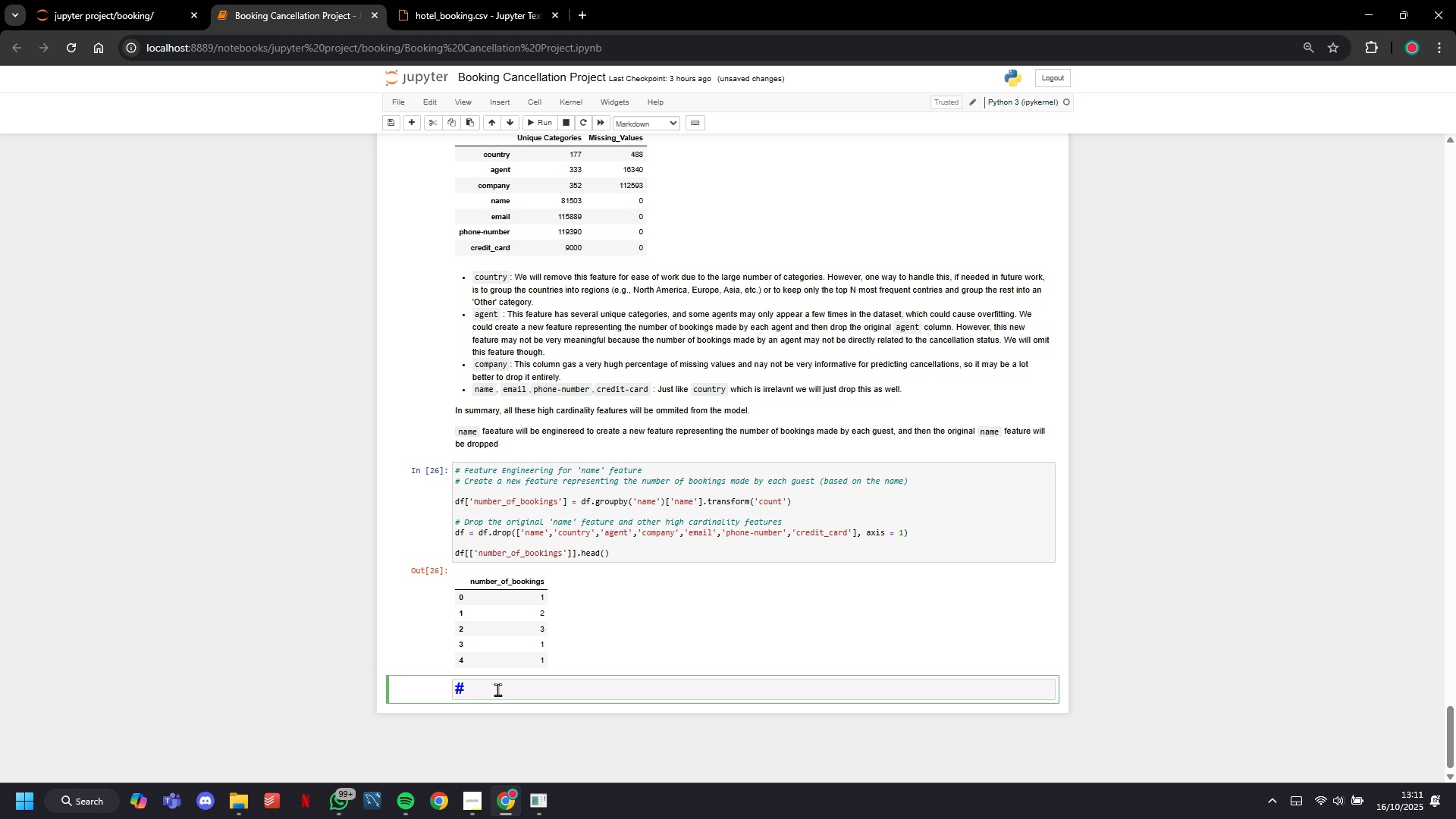 
key(ArrowLeft)
 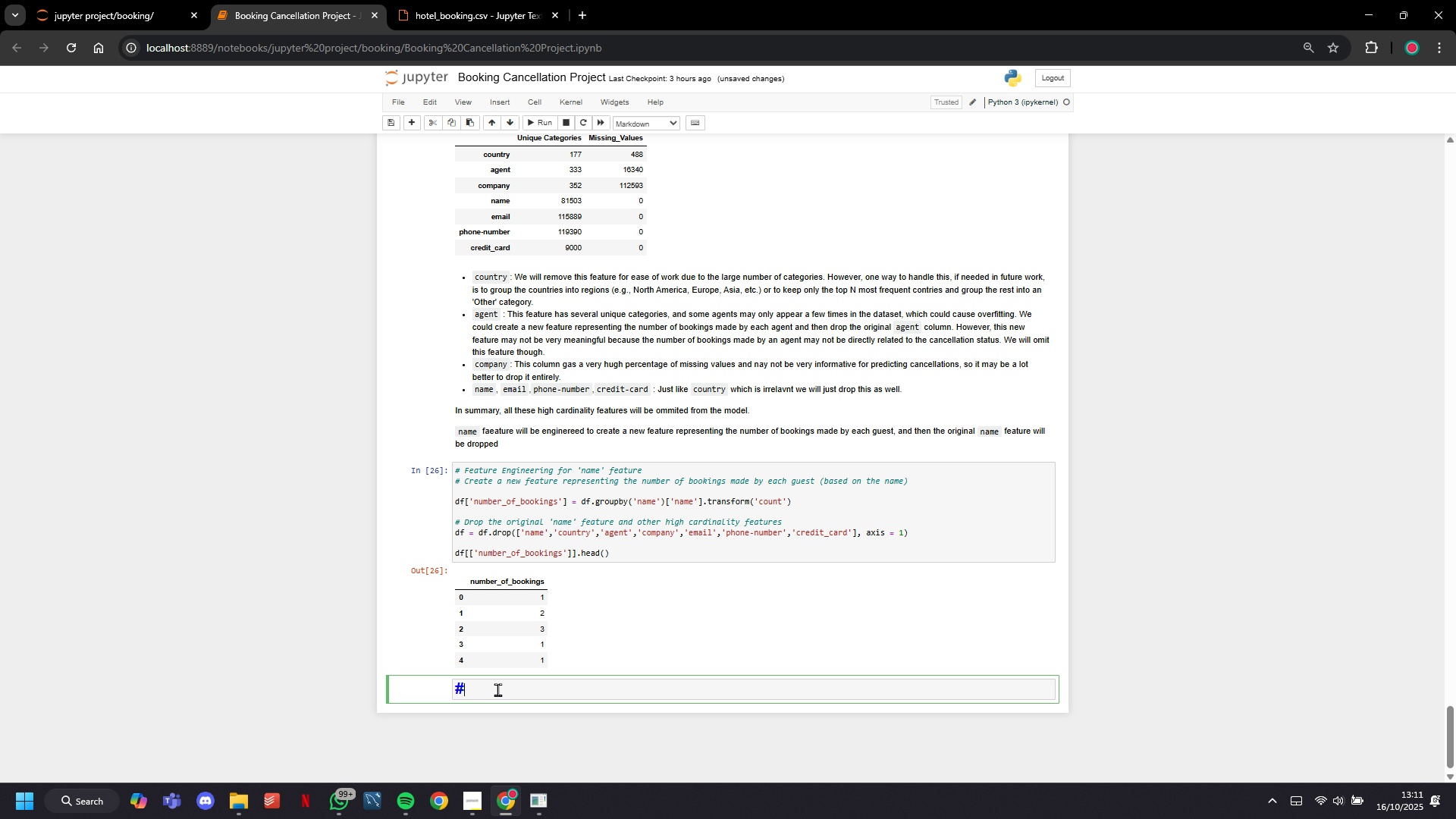 
type(## Handle Misisng )
key(Backspace)
key(Backspace)
key(Backspace)
key(Backspace)
key(Backspace)
type(sing Values)
 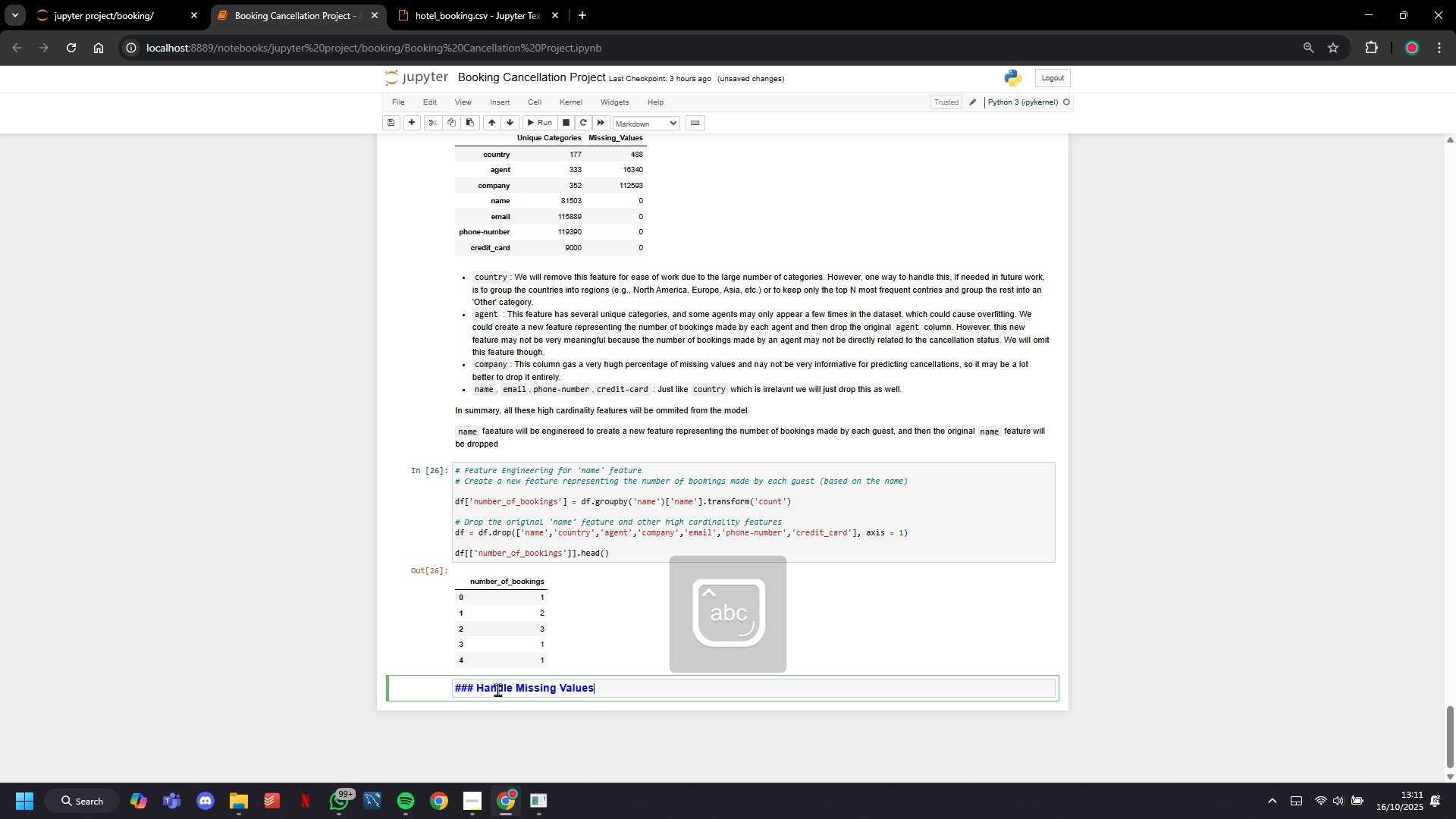 
key(Enter)
 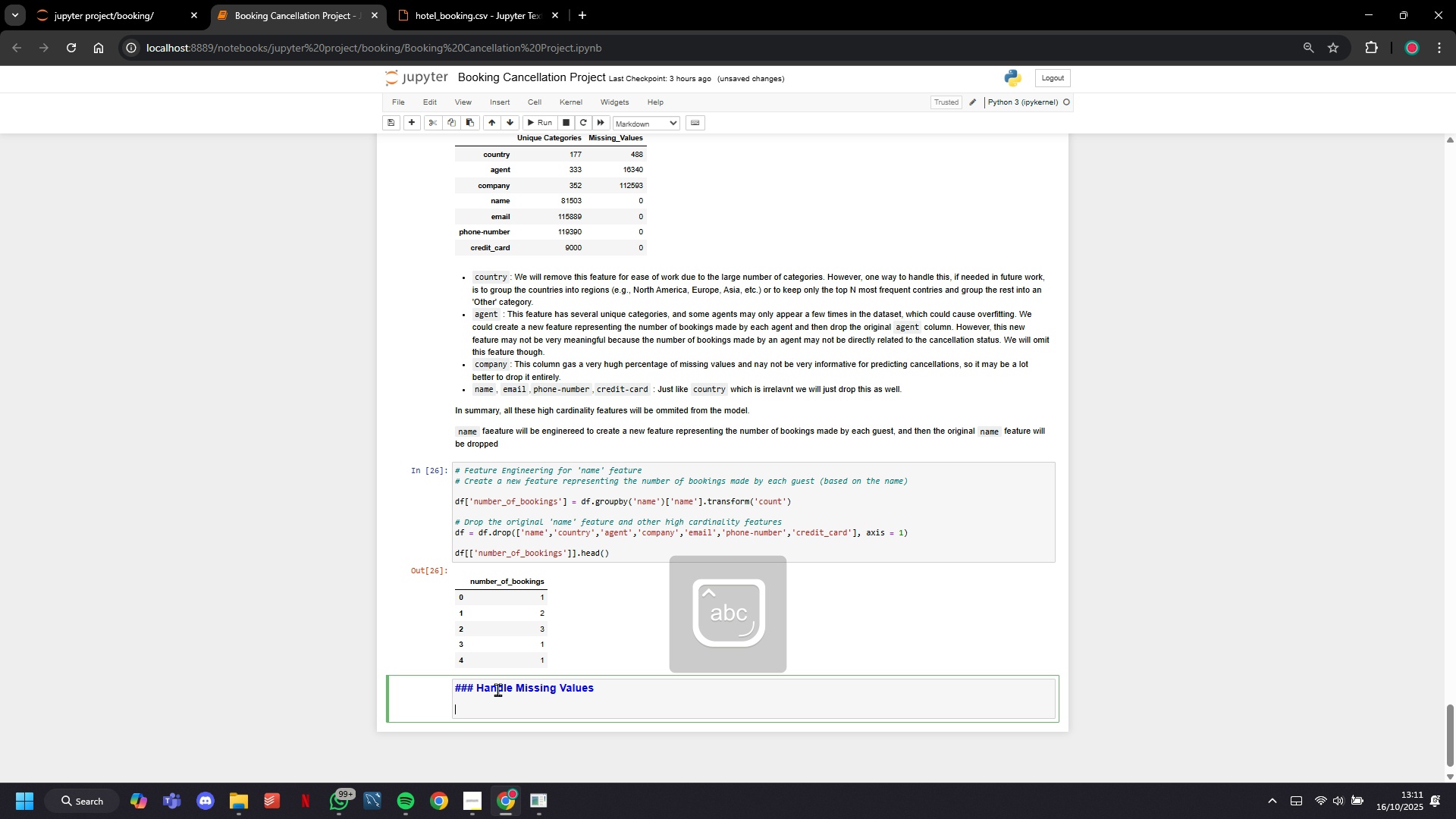 
key(Enter)
 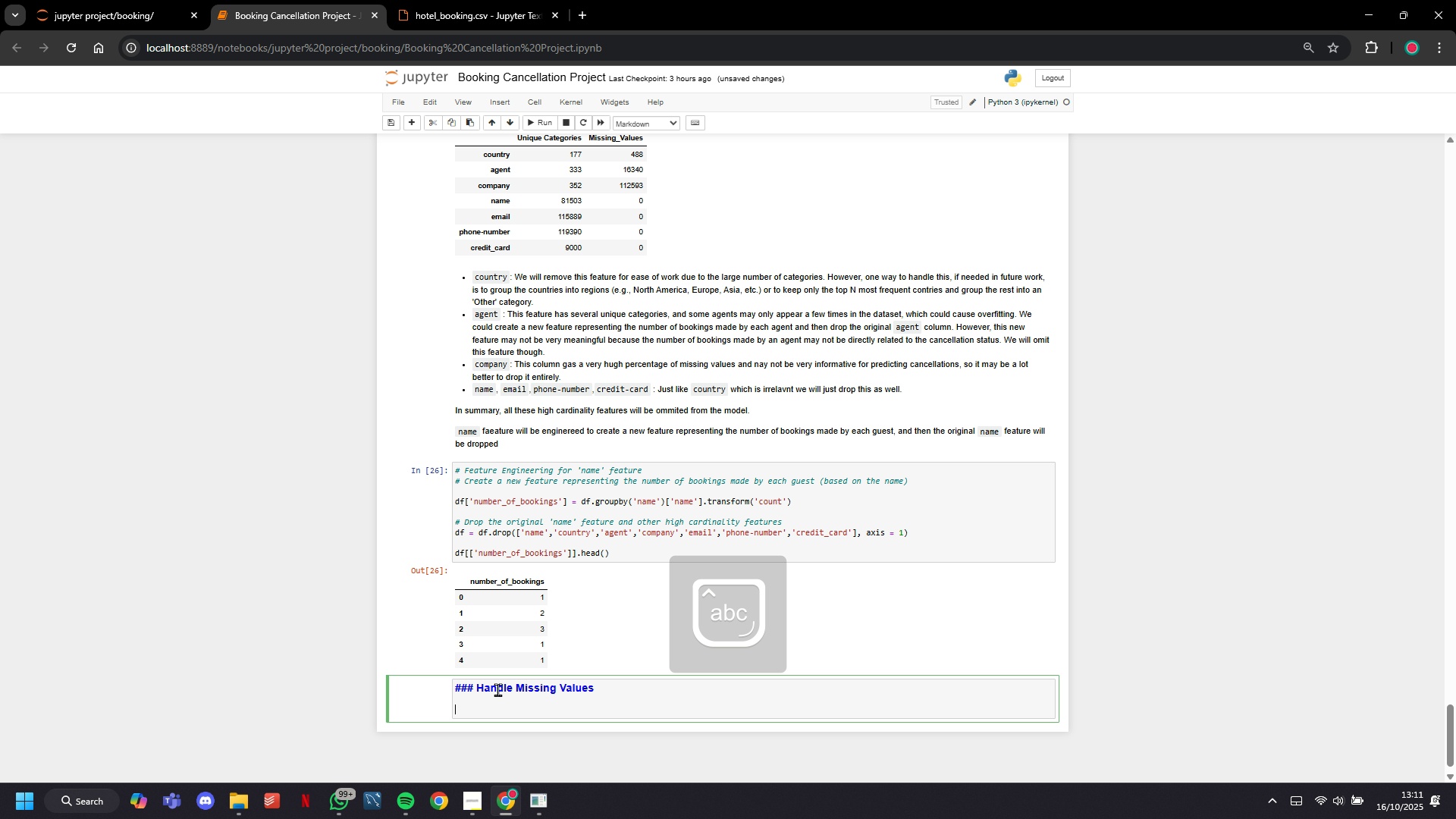 
type(We are going to analuz)
key(Backspace)
key(Backspace)
type(yze the missing values in each column )
key(Backspace)
type(,)
key(Backspace)
type(,)
key(Backspace)
type(. If a )